 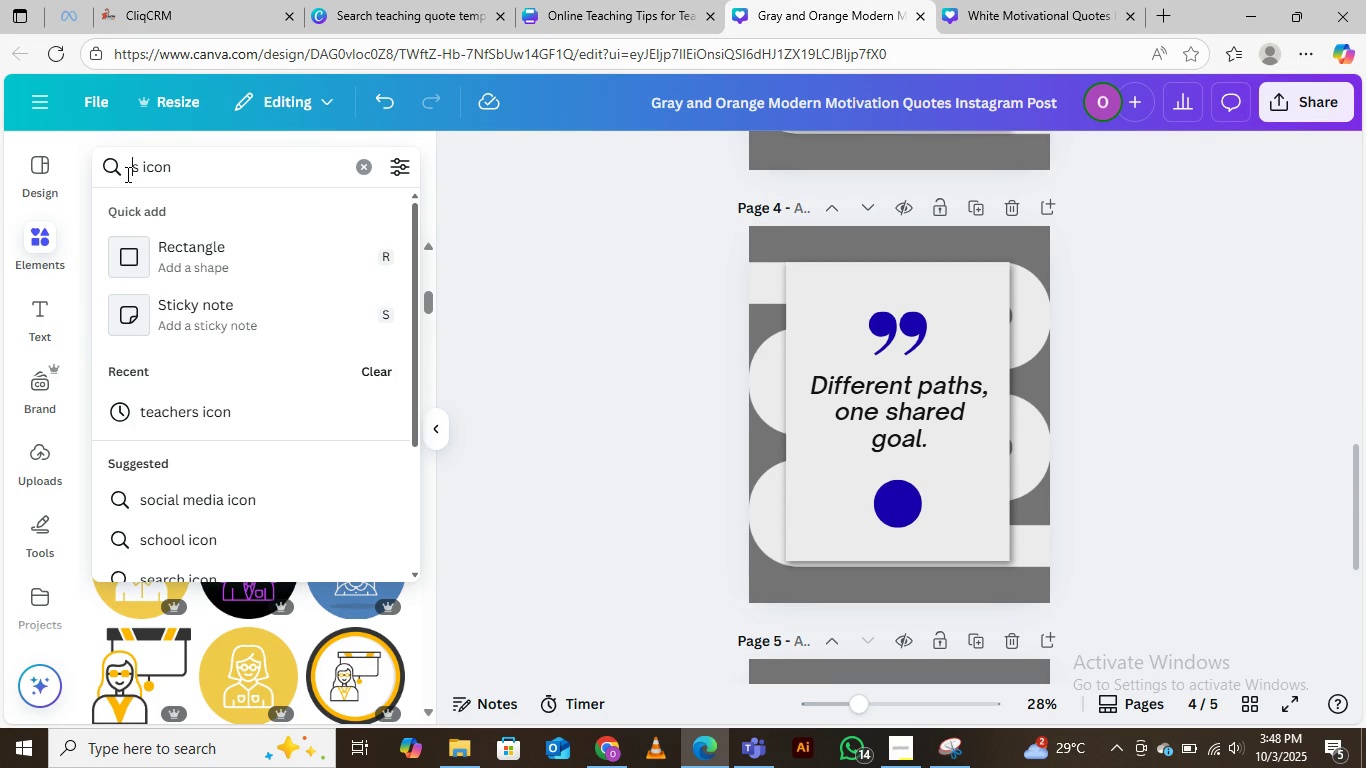 
key(ArrowRight)
 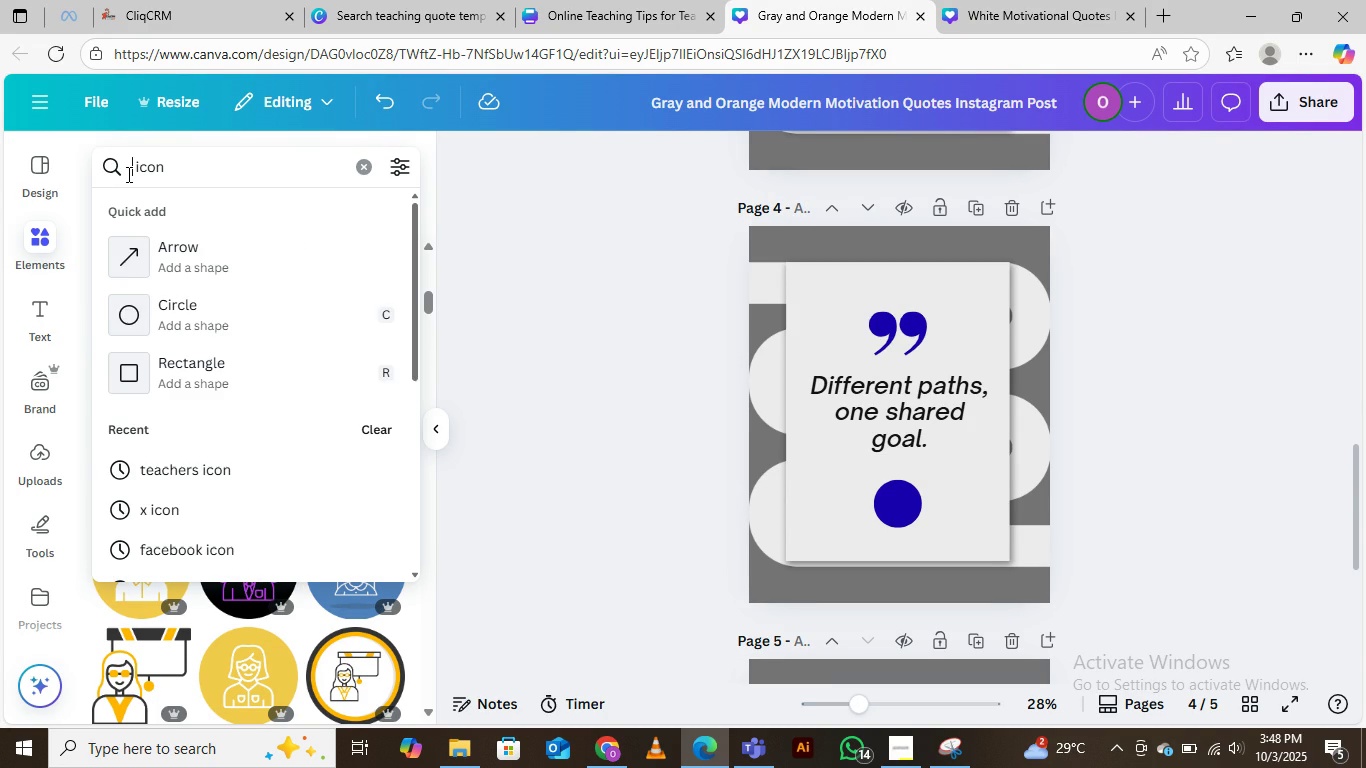 
key(Backspace)
type(Goal)
 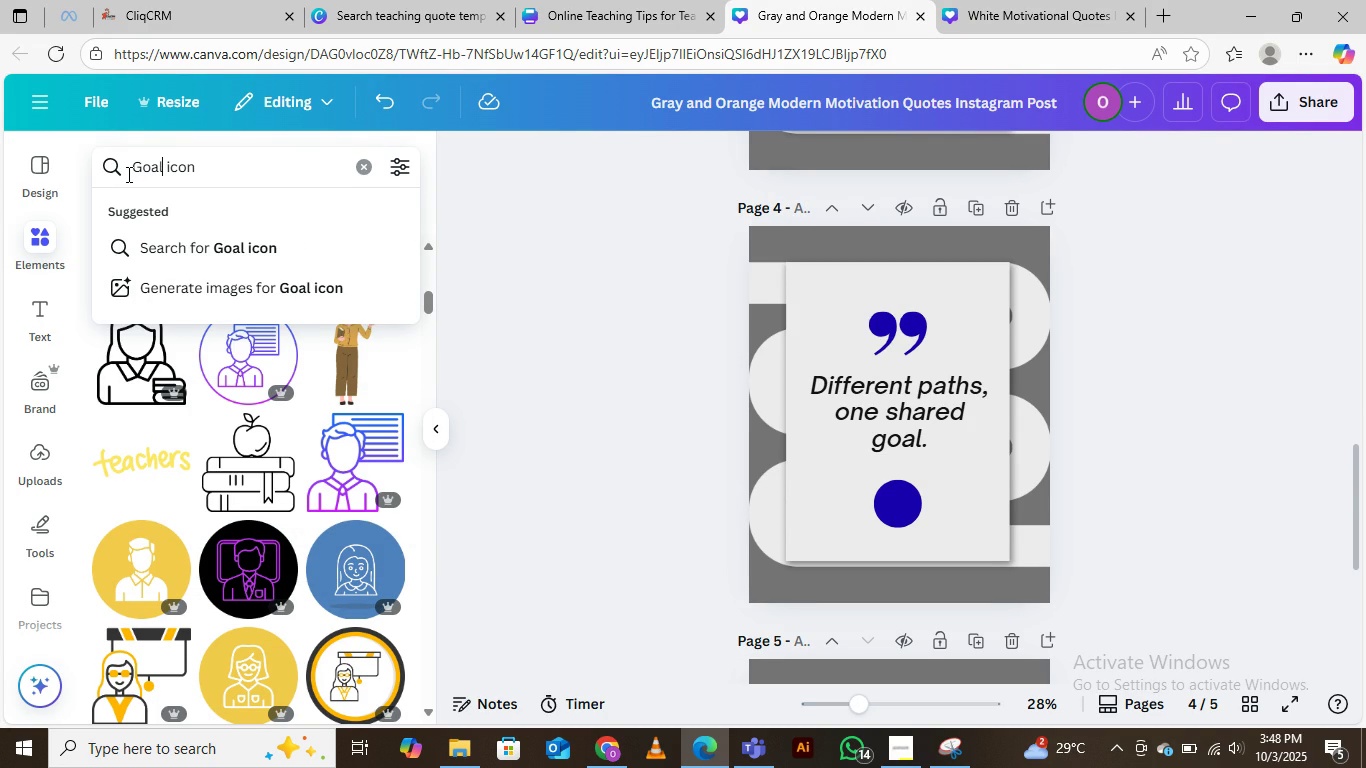 
key(Enter)
 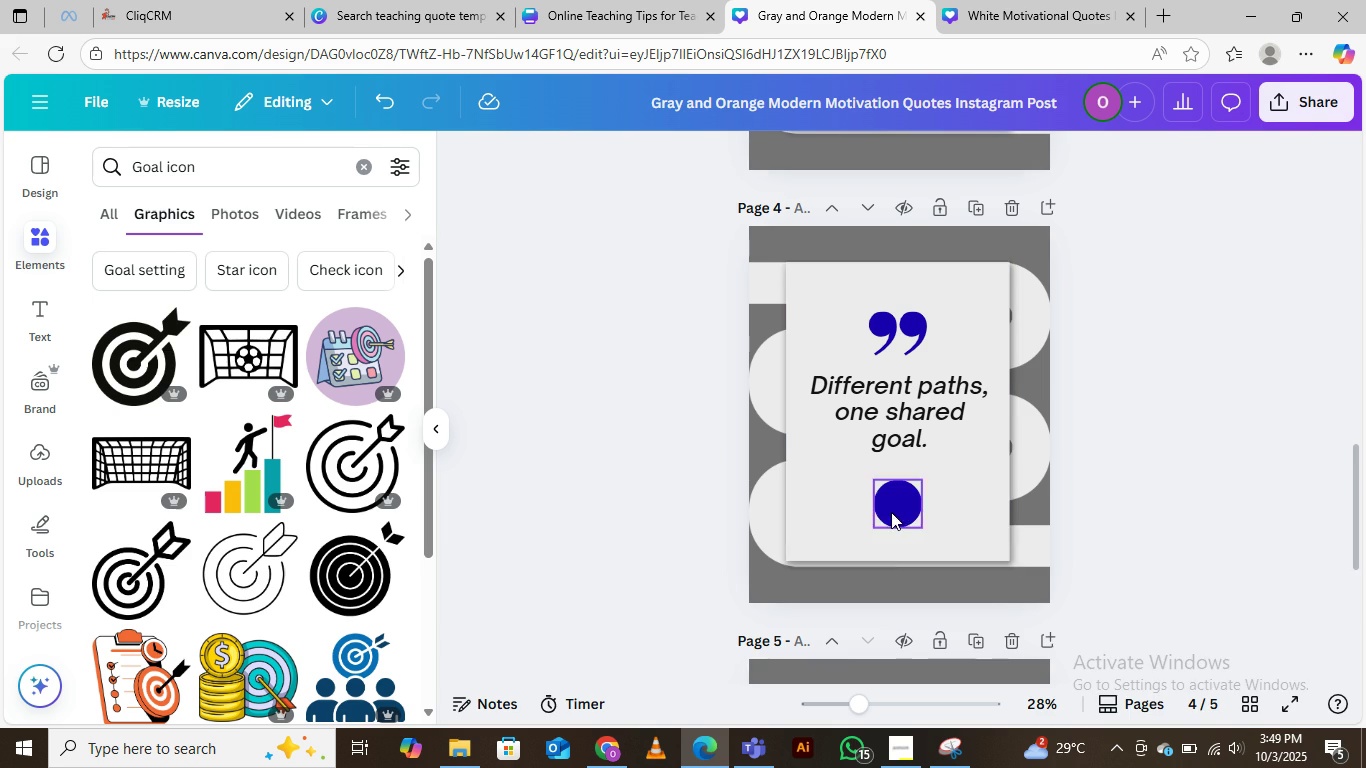 
left_click([886, 495])
 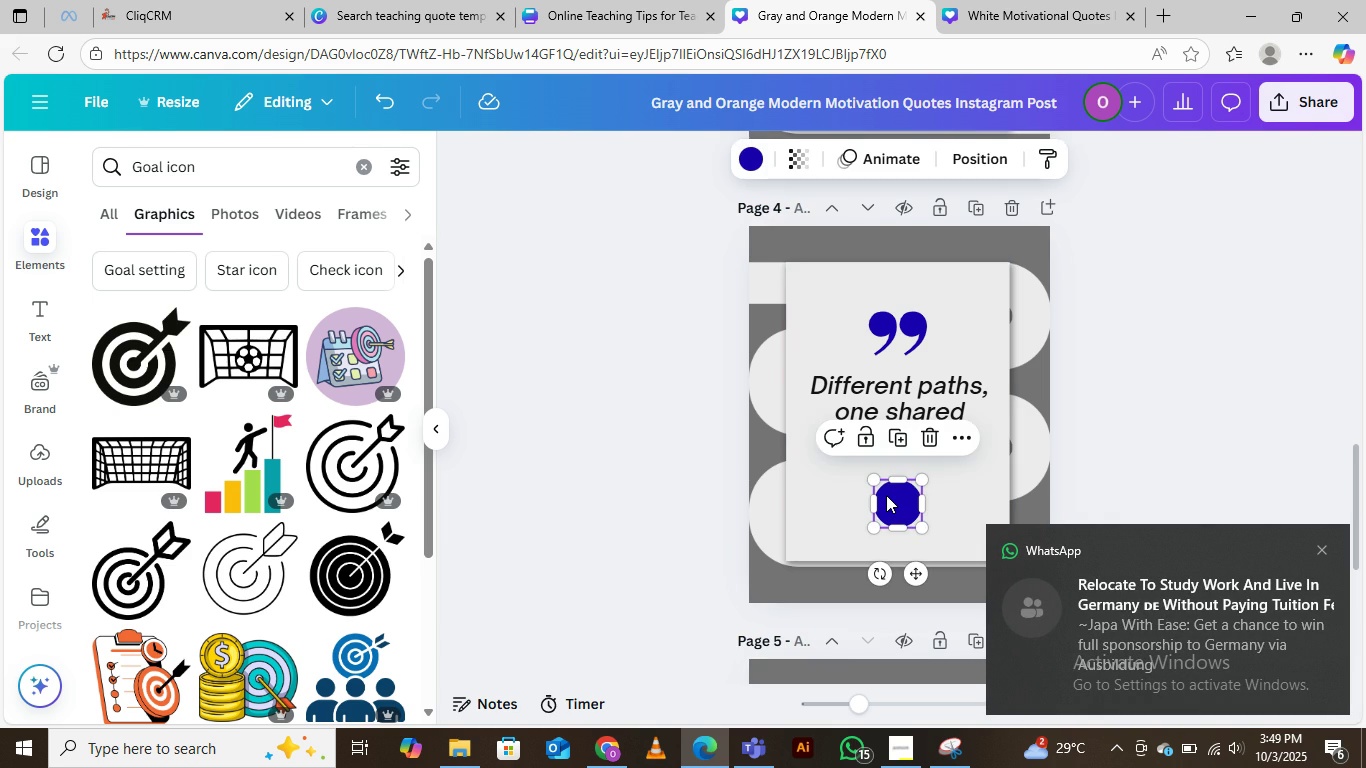 
key(Delete)
 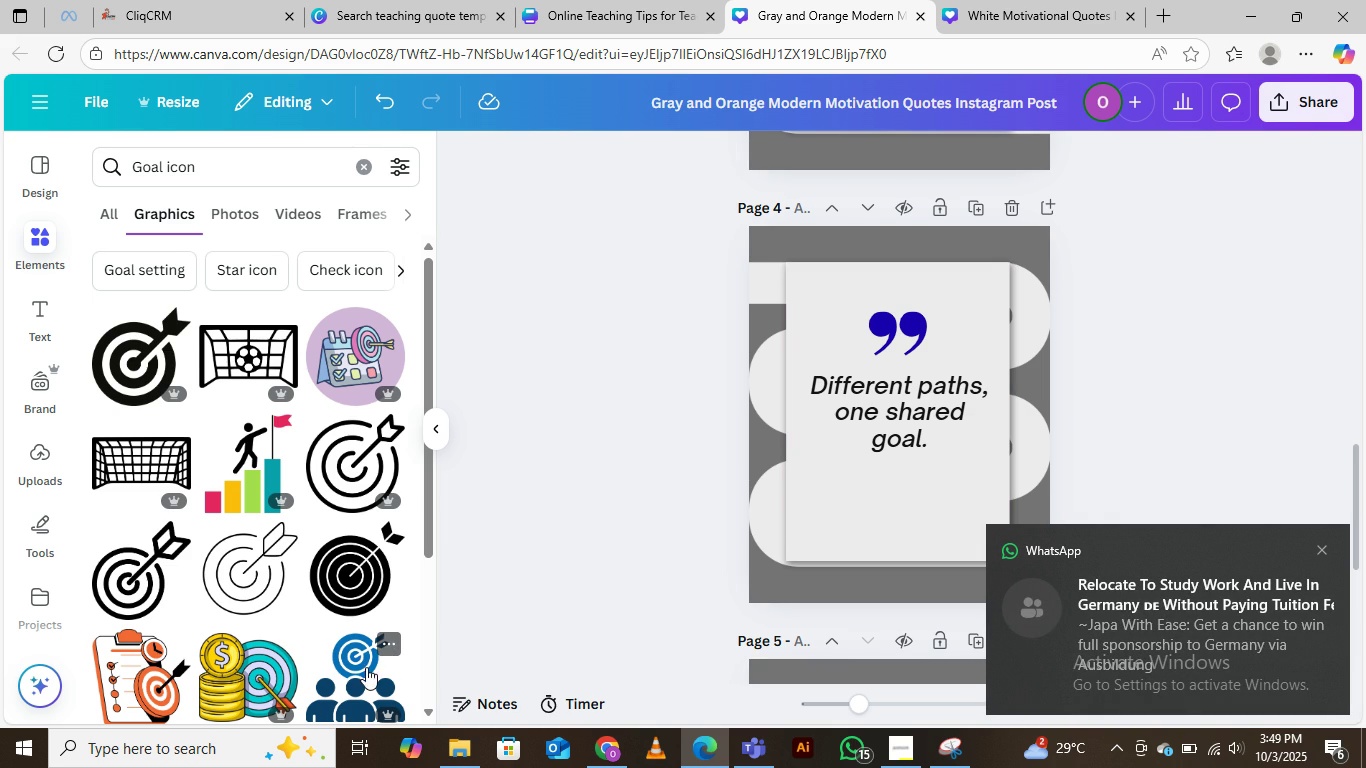 
left_click([357, 662])